 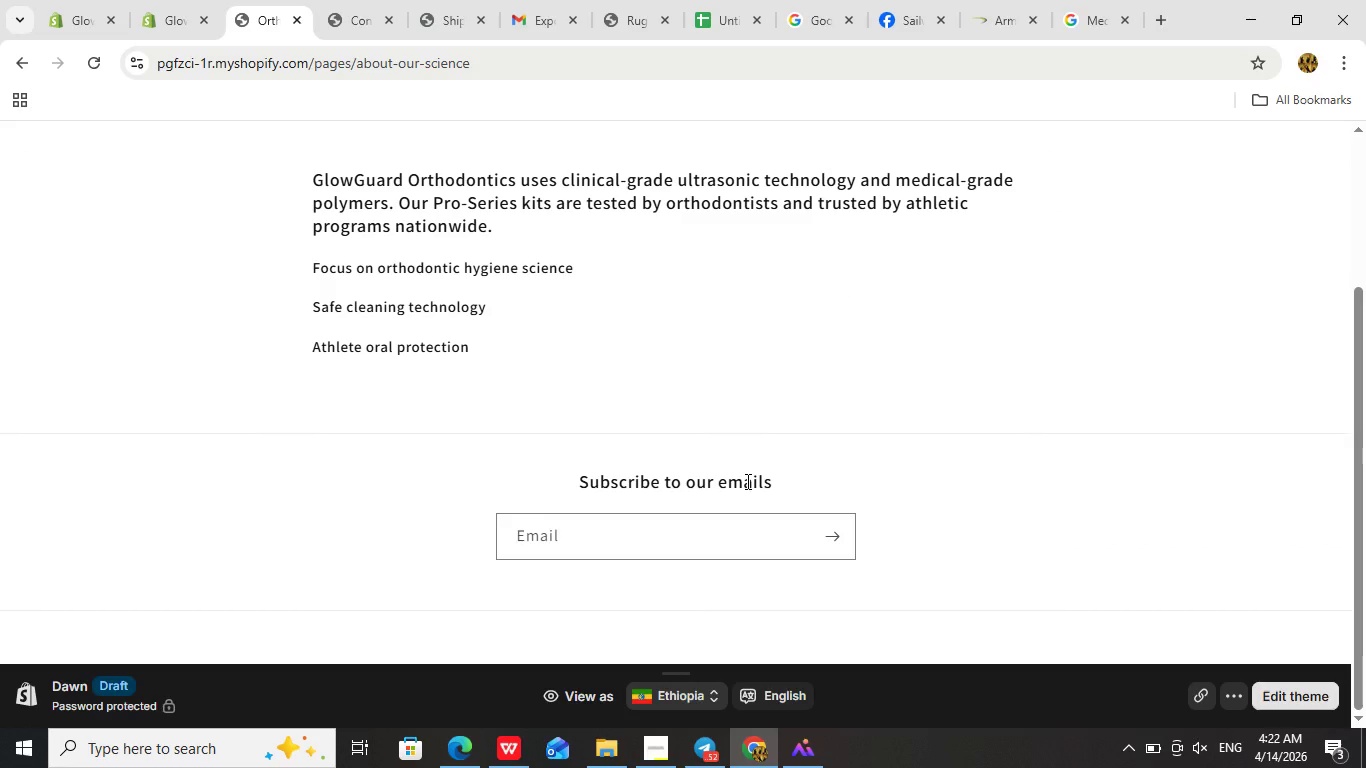 
scroll: coordinate [751, 471], scroll_direction: down, amount: 2.0
 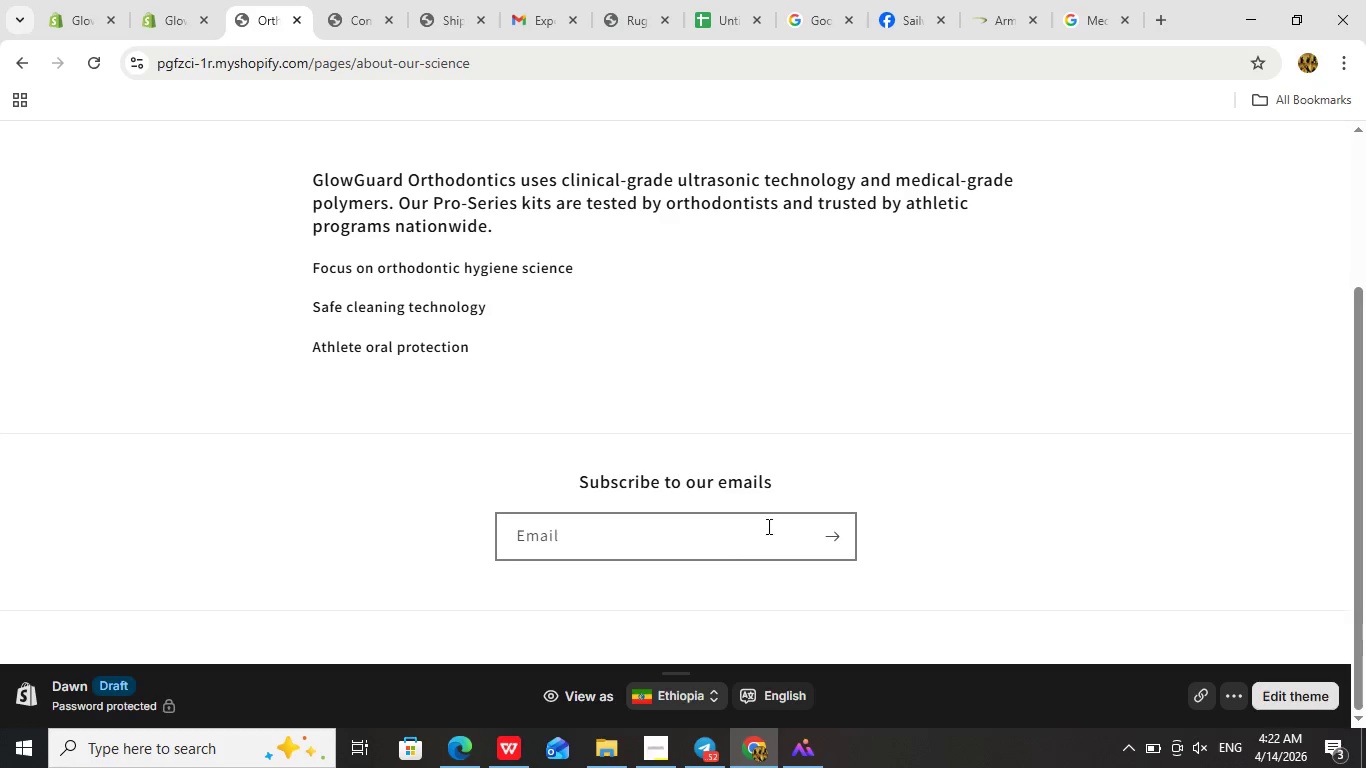 
scroll: coordinate [769, 525], scroll_direction: up, amount: 6.0
 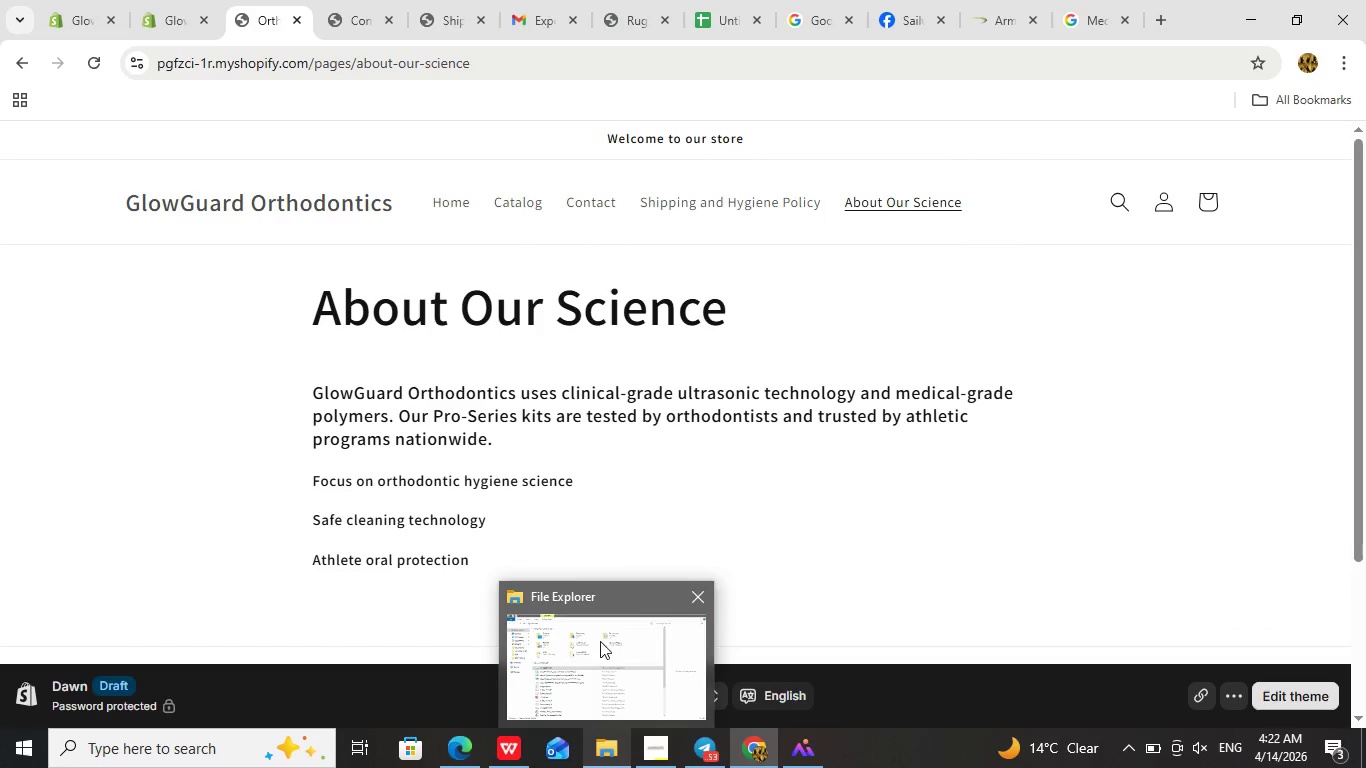 
scroll: coordinate [575, 426], scroll_direction: down, amount: 1.0
 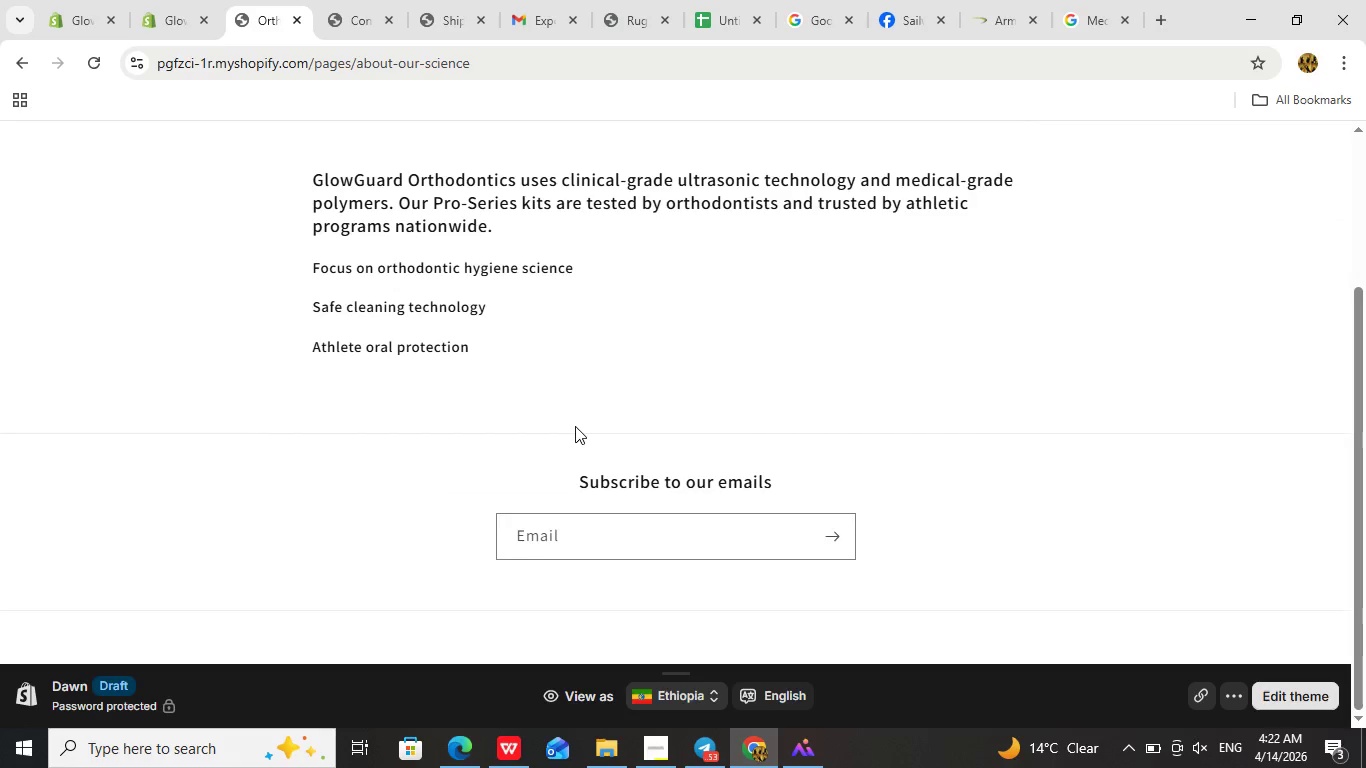 
scroll: coordinate [575, 426], scroll_direction: up, amount: 4.0
 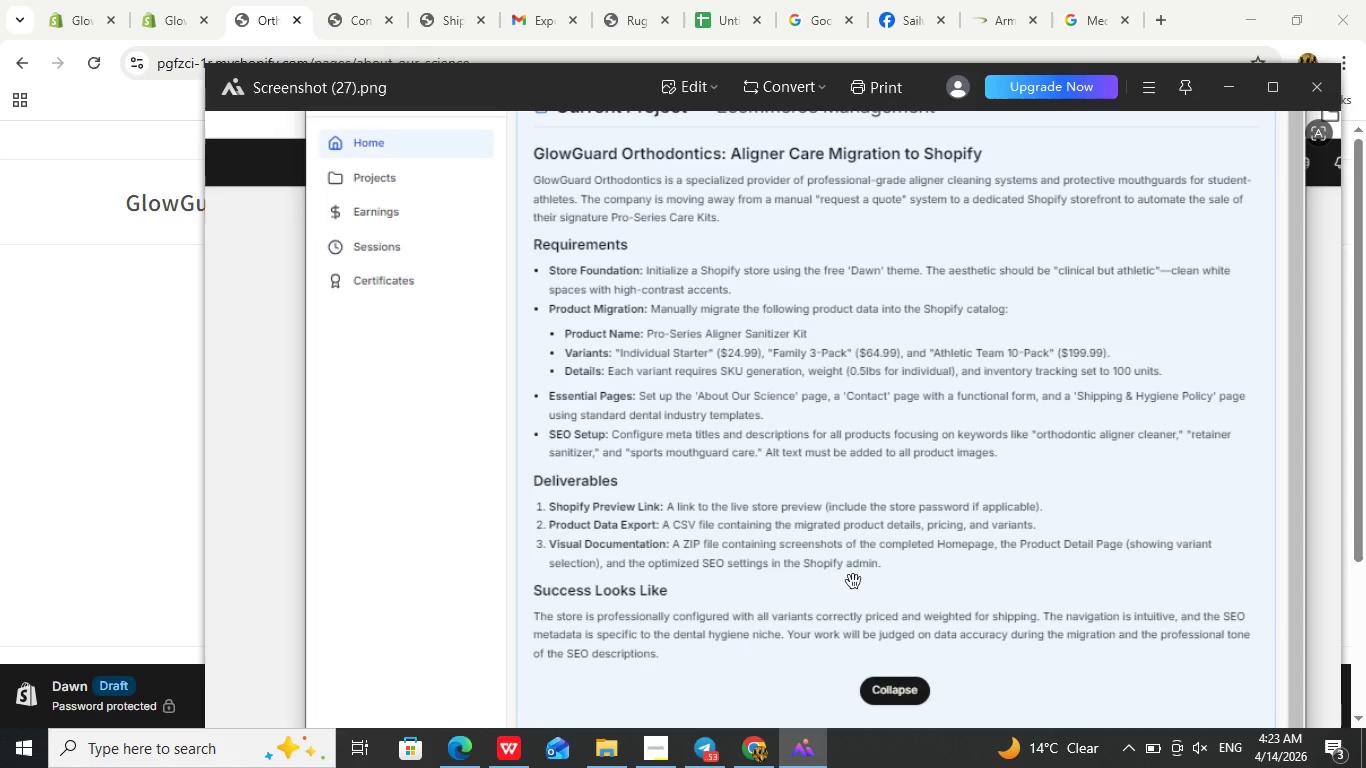 
wait(60.74)
 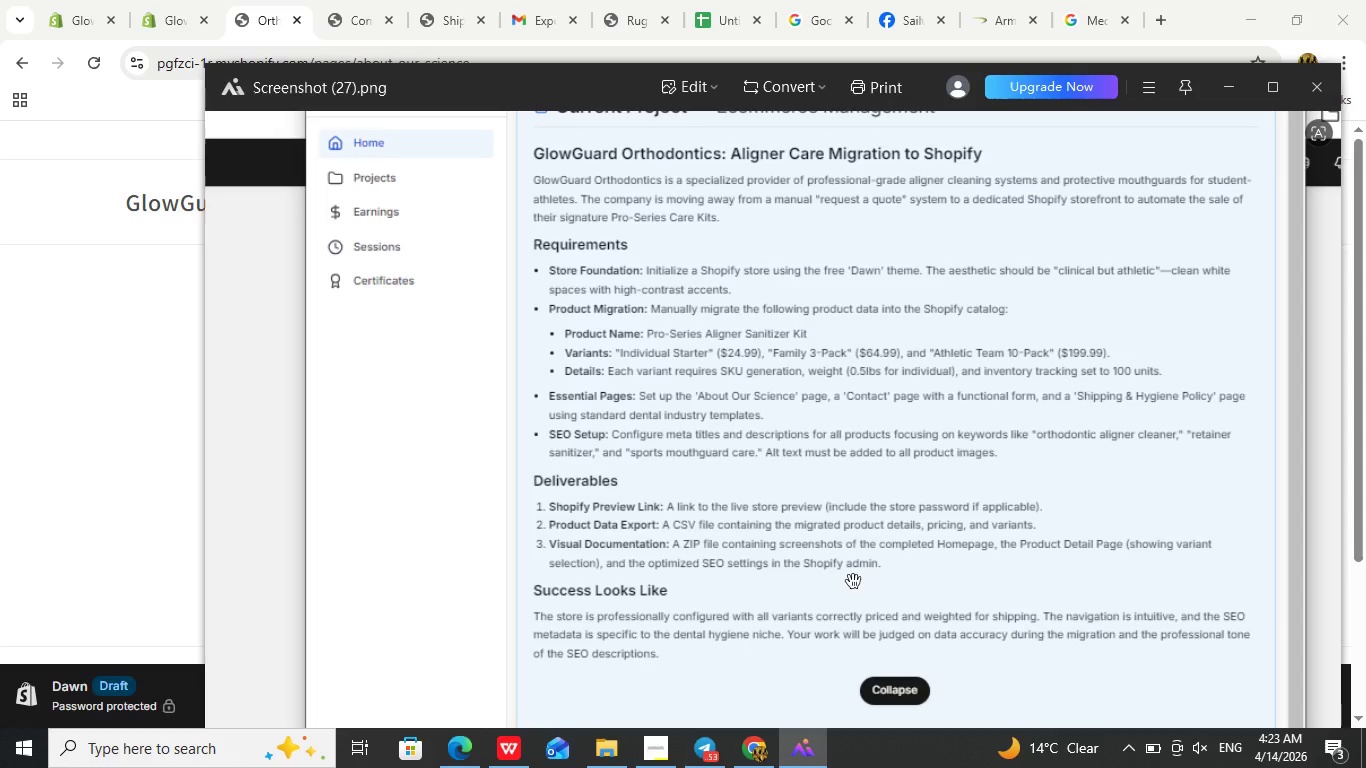 
mouse_move([738, 748])
 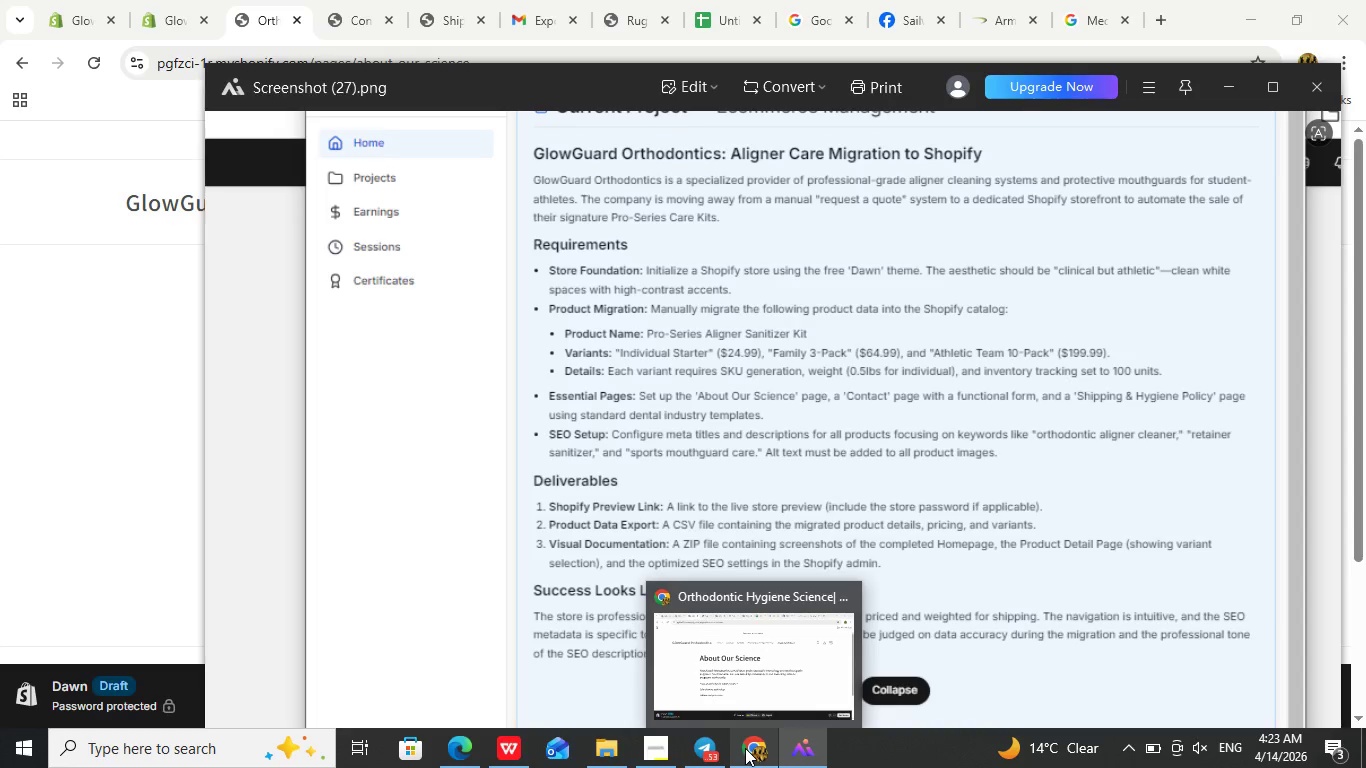 
left_click([745, 748])
 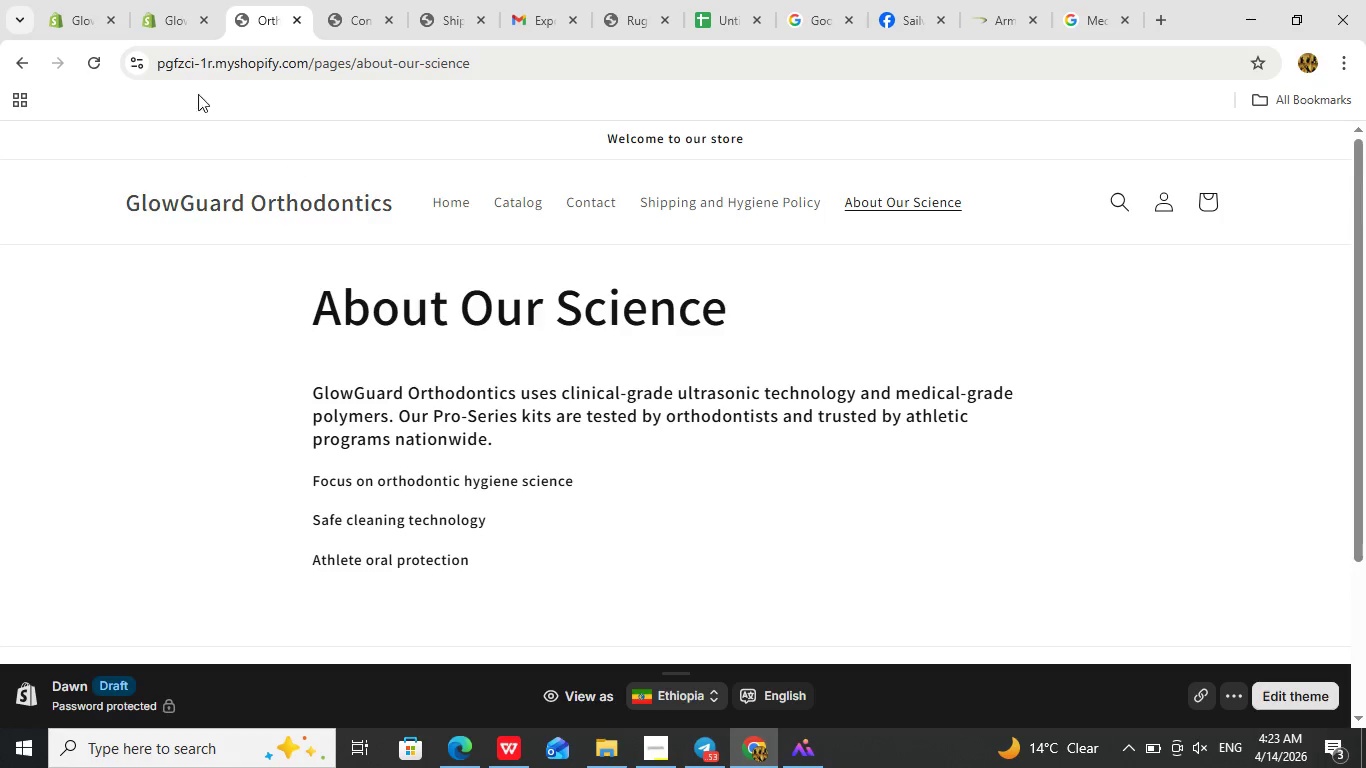 
left_click([145, 22])
 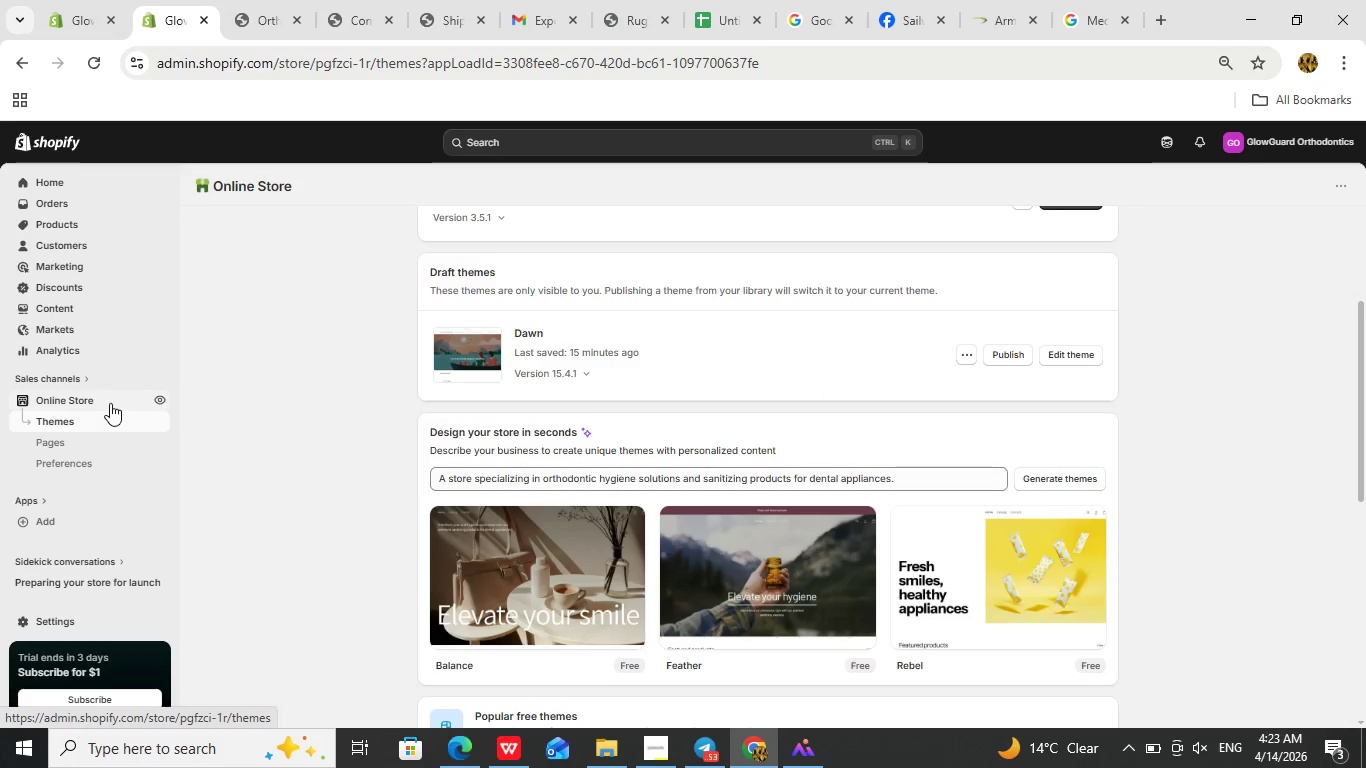 
wait(7.5)
 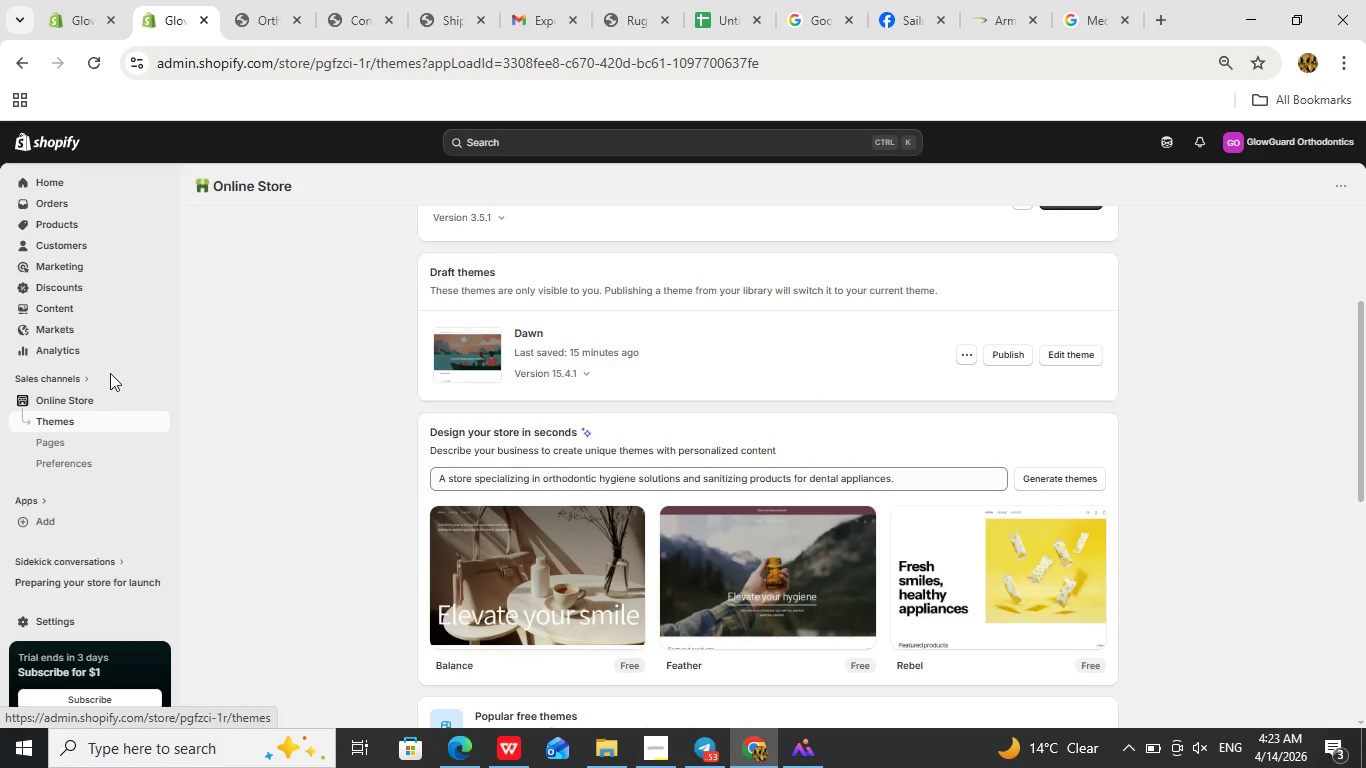 
left_click([89, 225])
 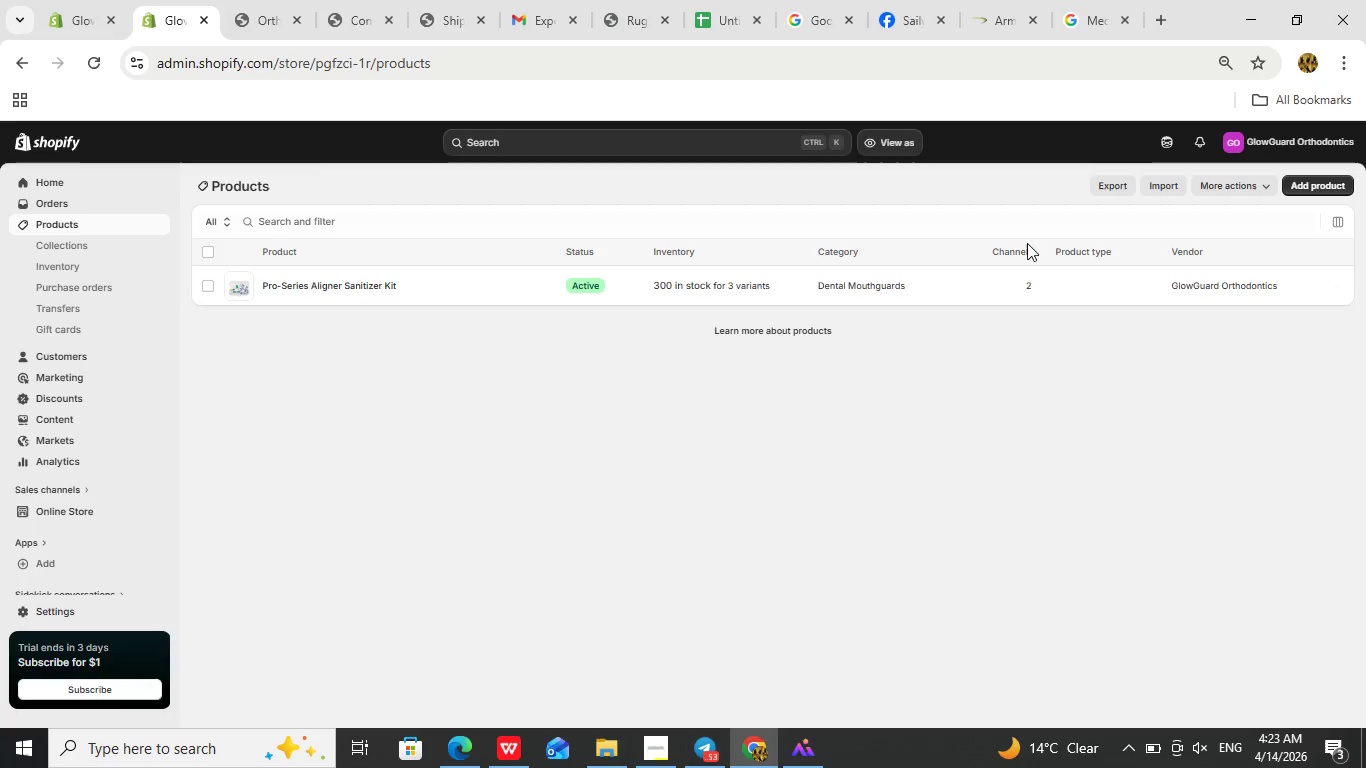 
wait(5.12)
 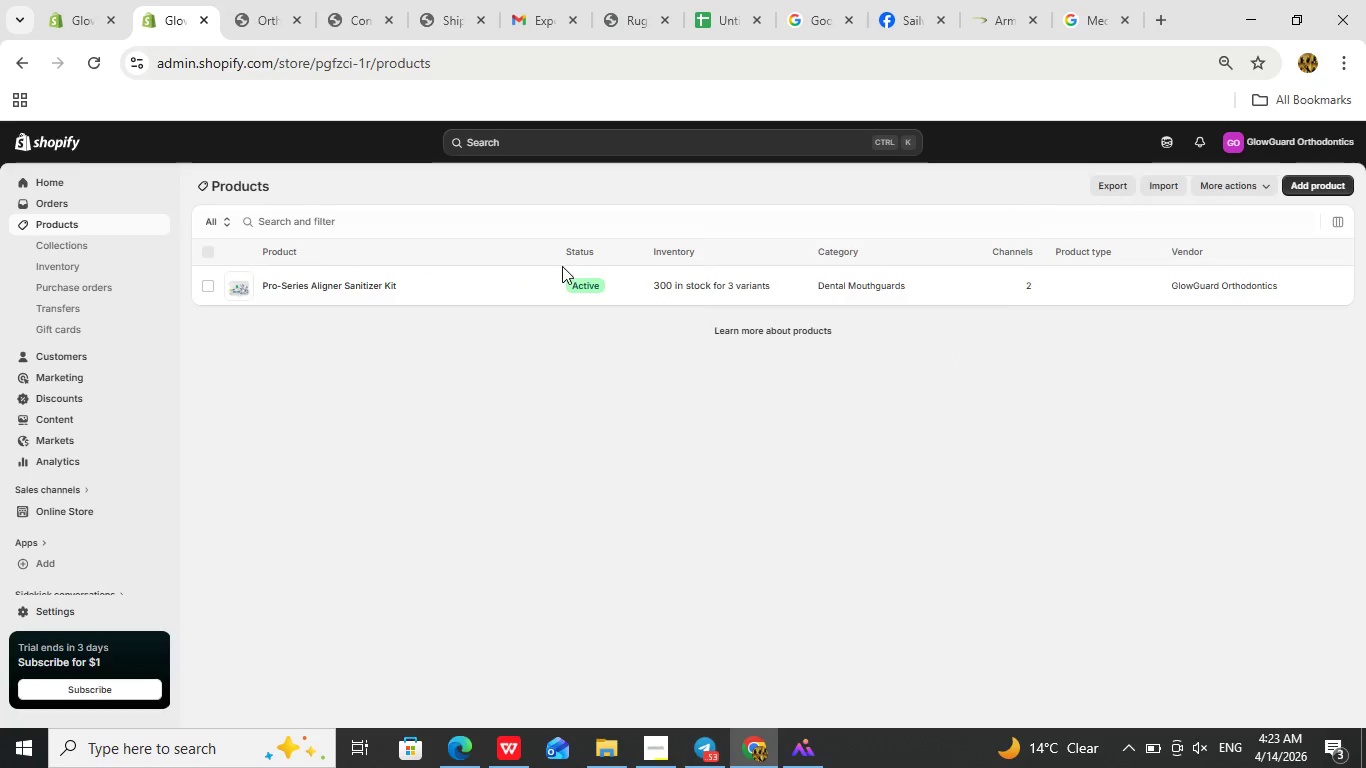 
left_click([1111, 184])
 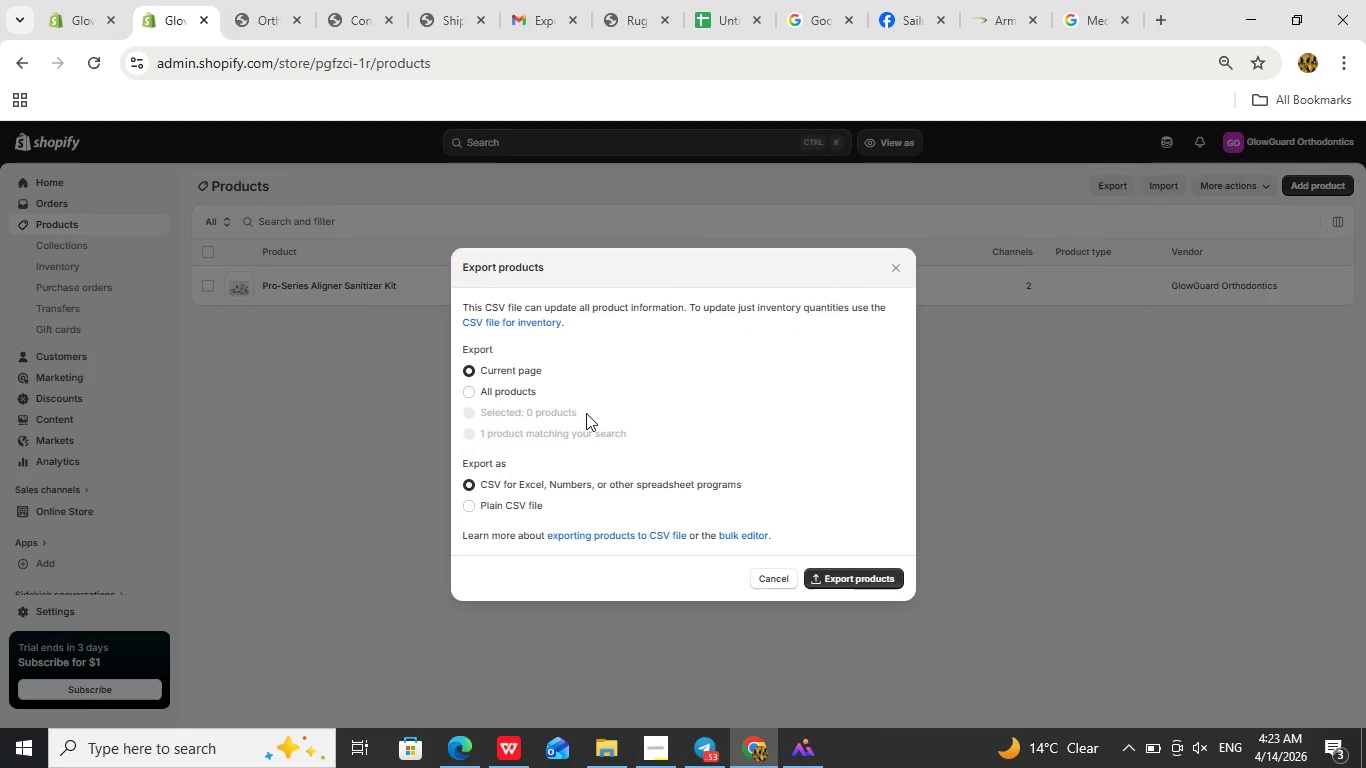 